 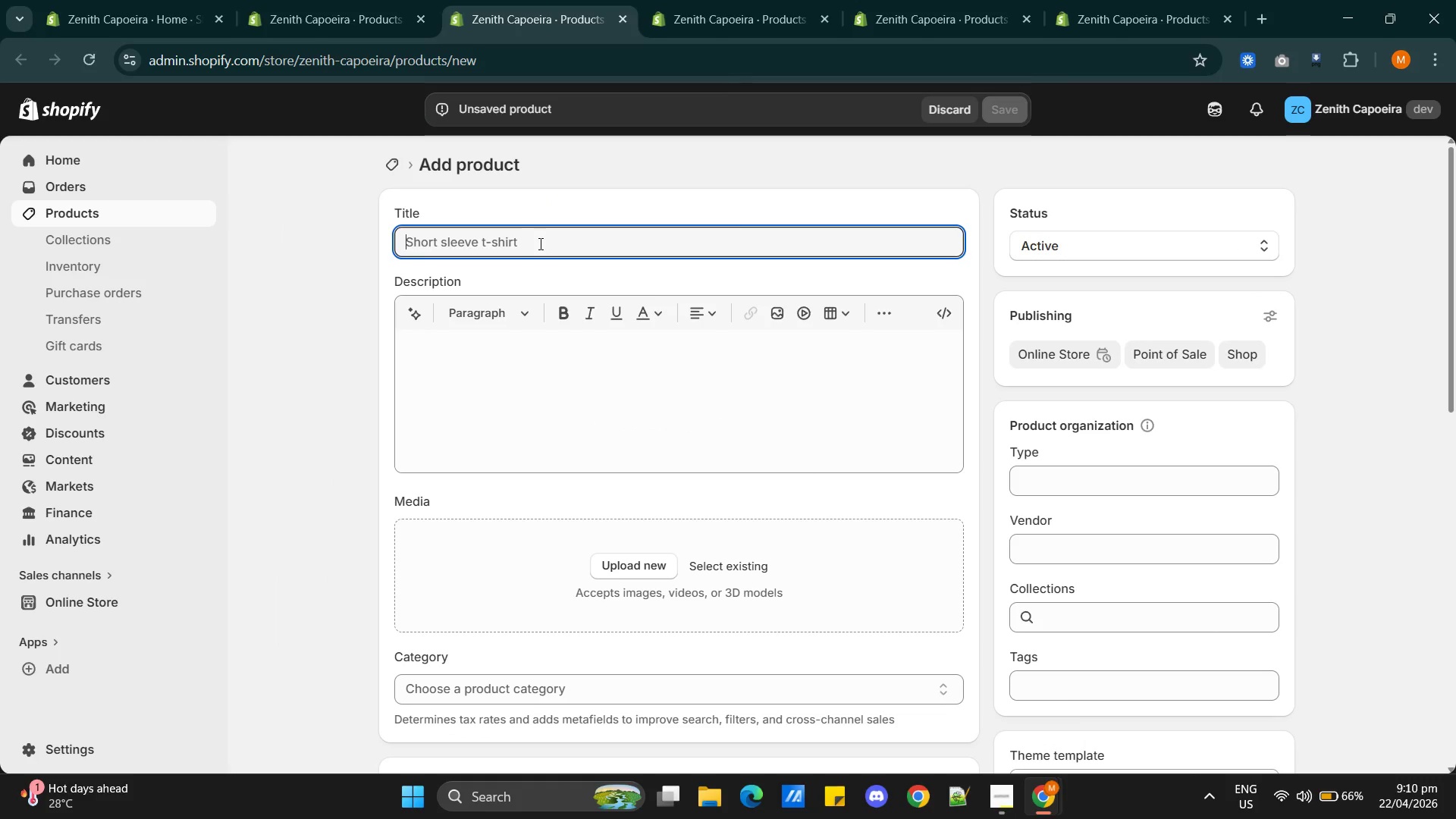 
type(Standard White Abada)
 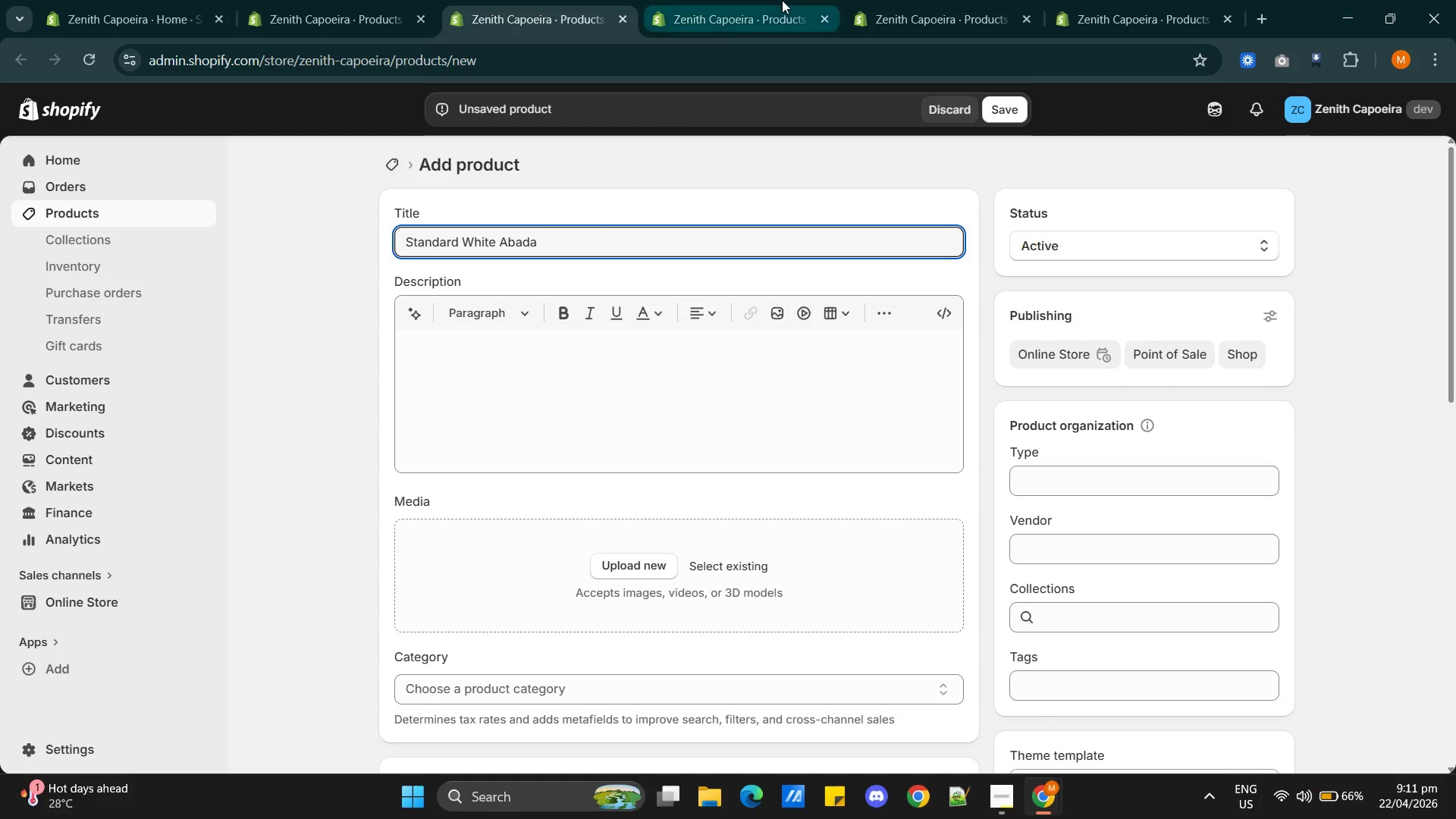 
left_click([745, 20])
 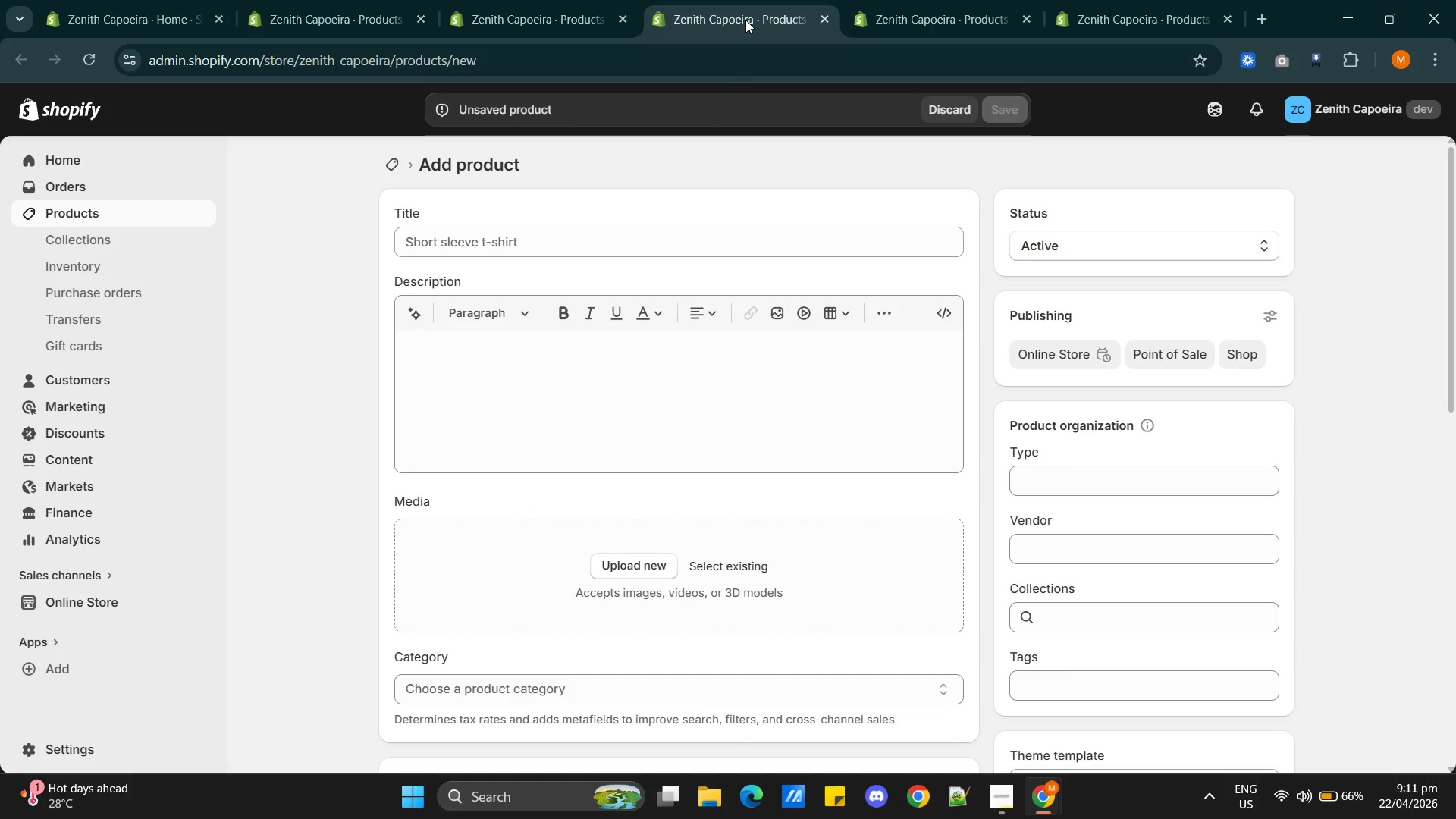 
key(Alt+AltLeft)
 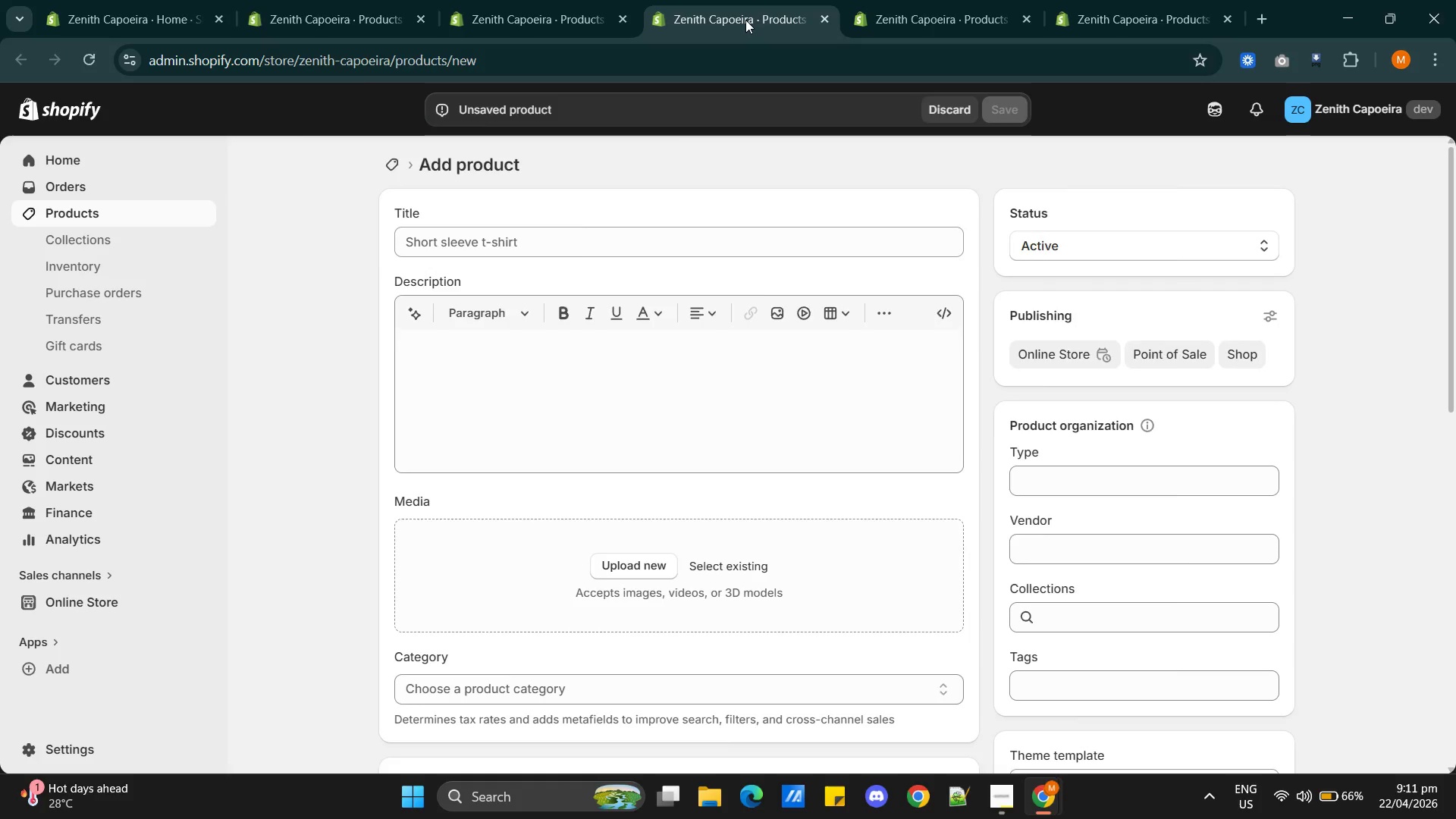 
key(Alt+Tab)